 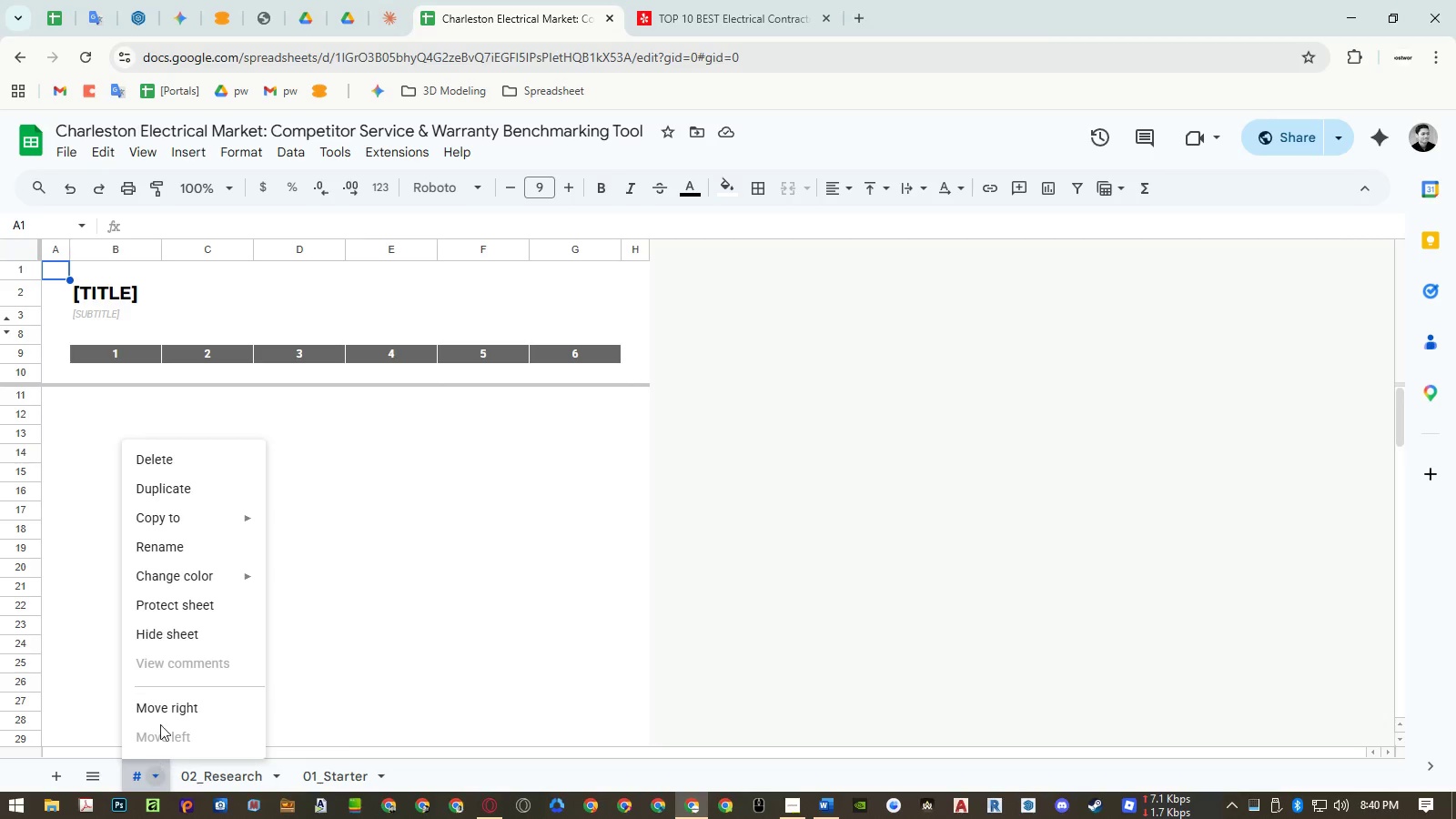 
left_click([180, 491])
 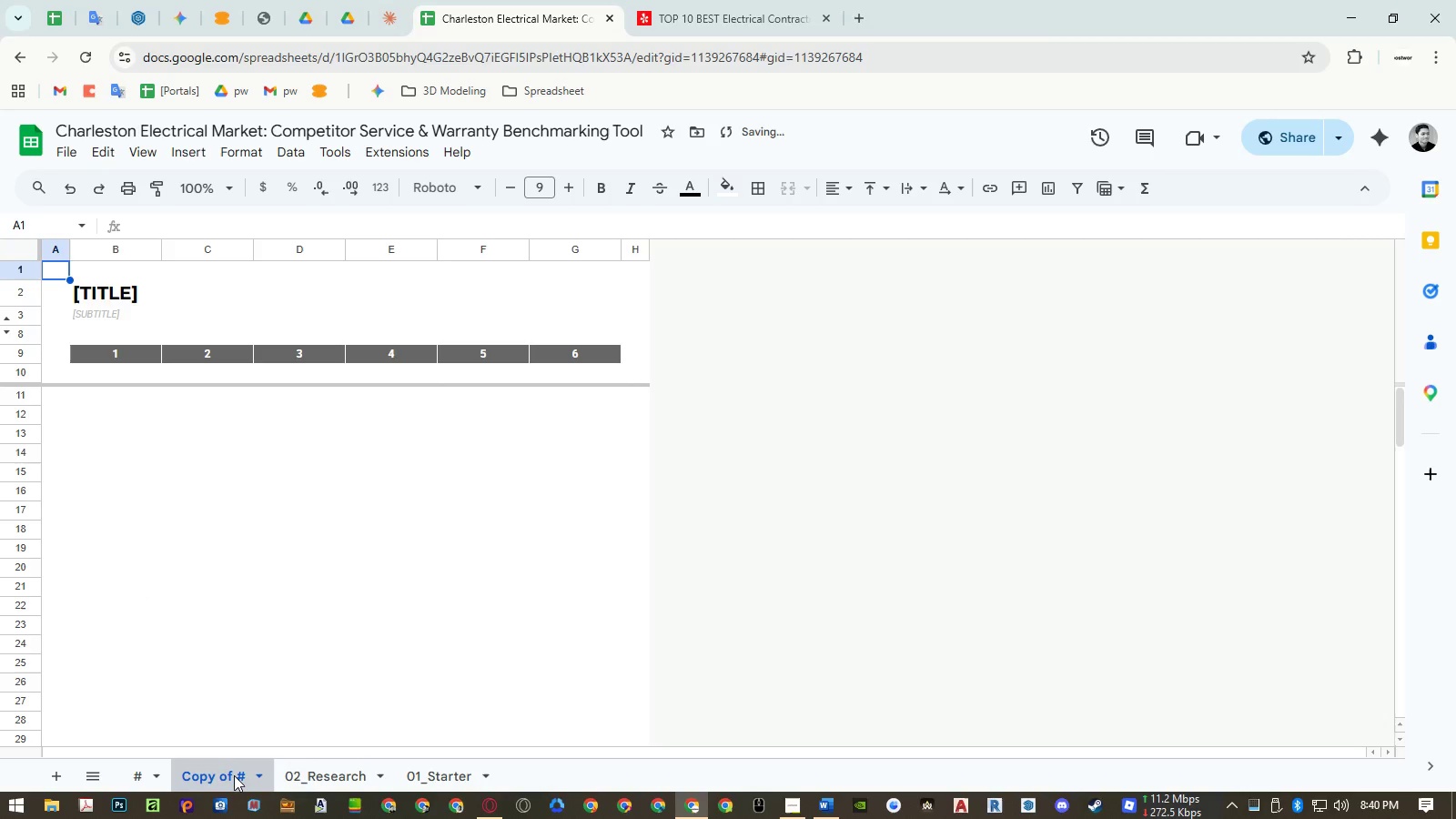 
double_click([234, 775])
 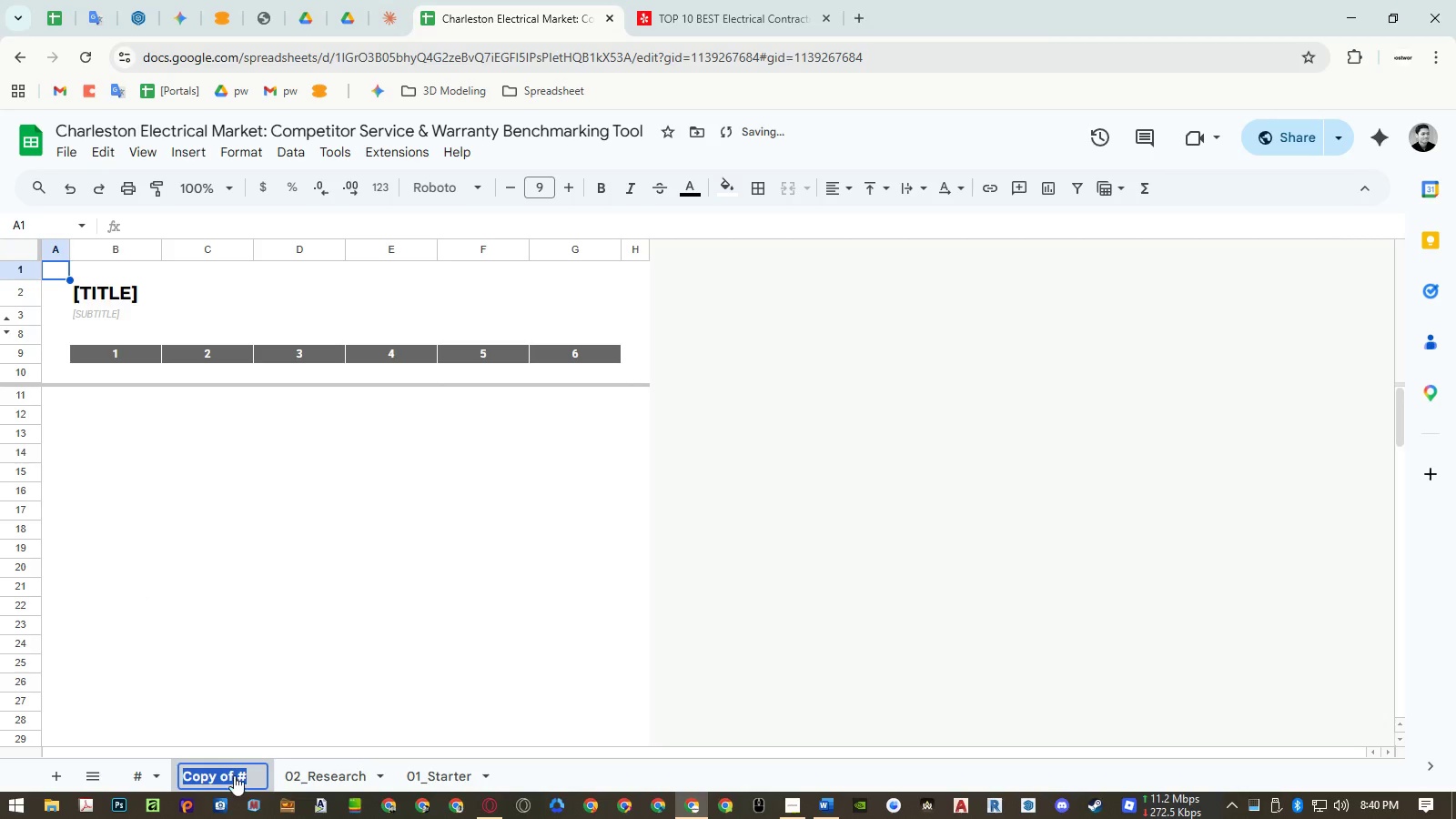 
key(Numpad0)
 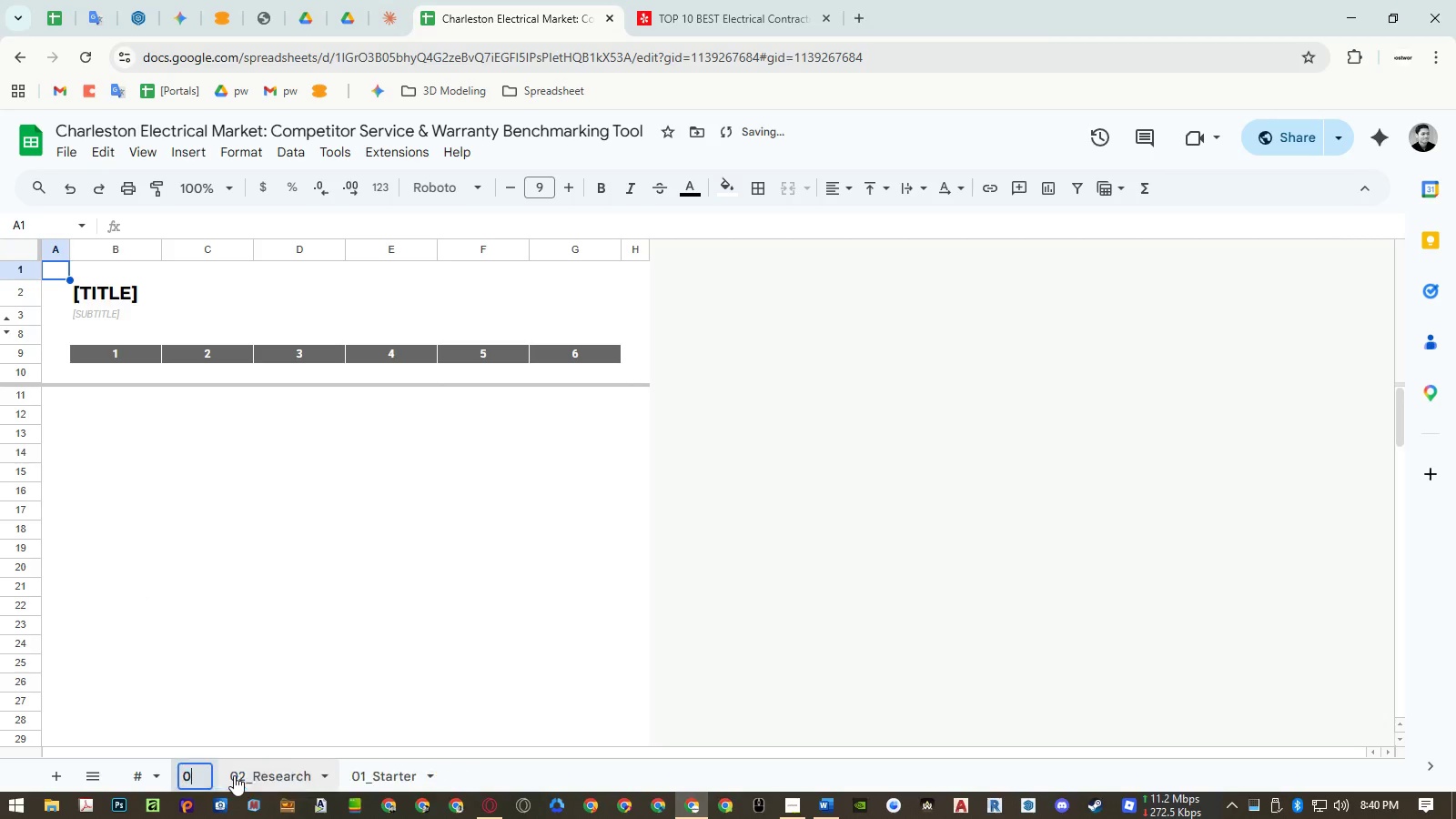 
key(Numpad0)
 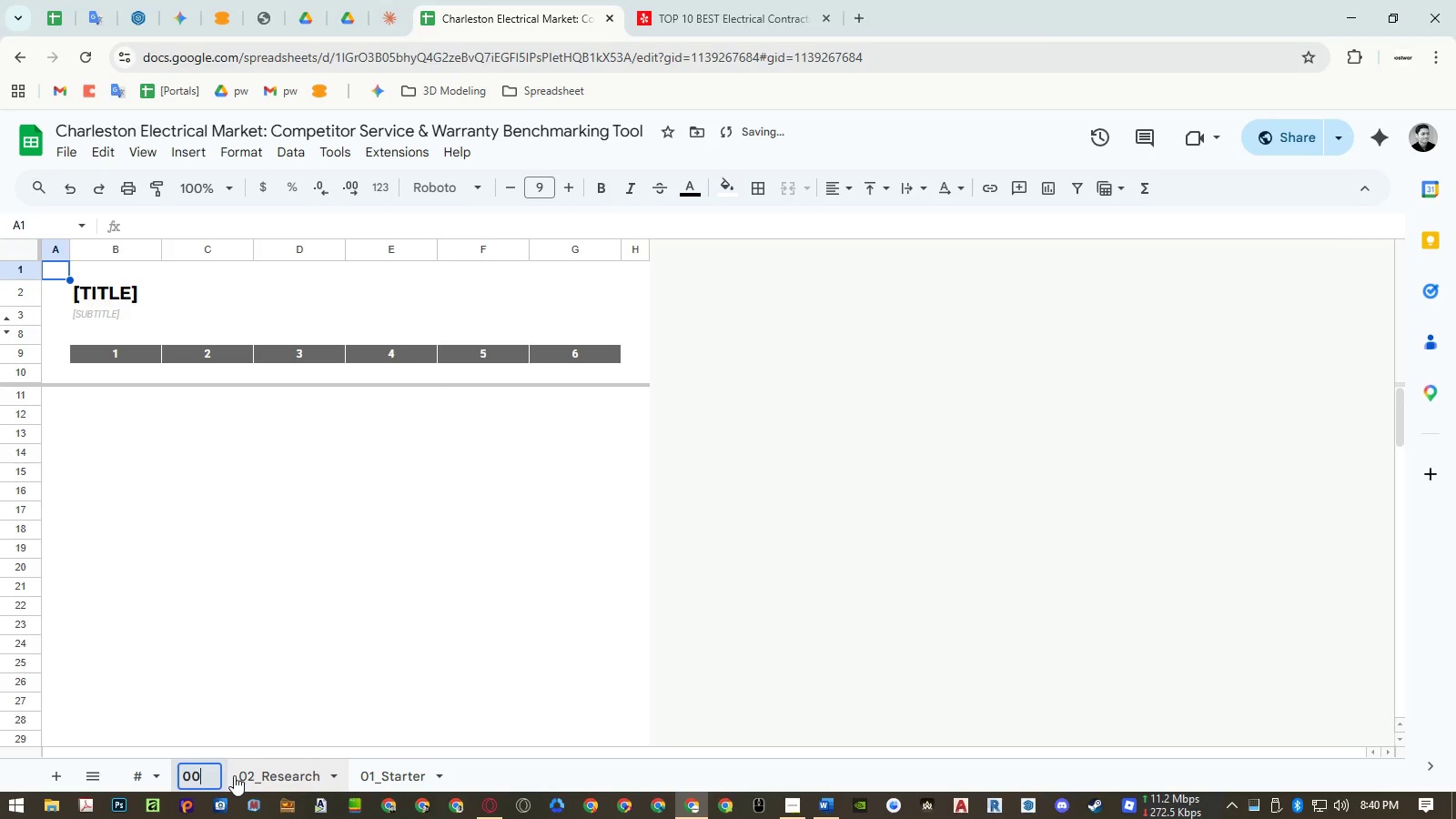 
key(NumpadEnter)
 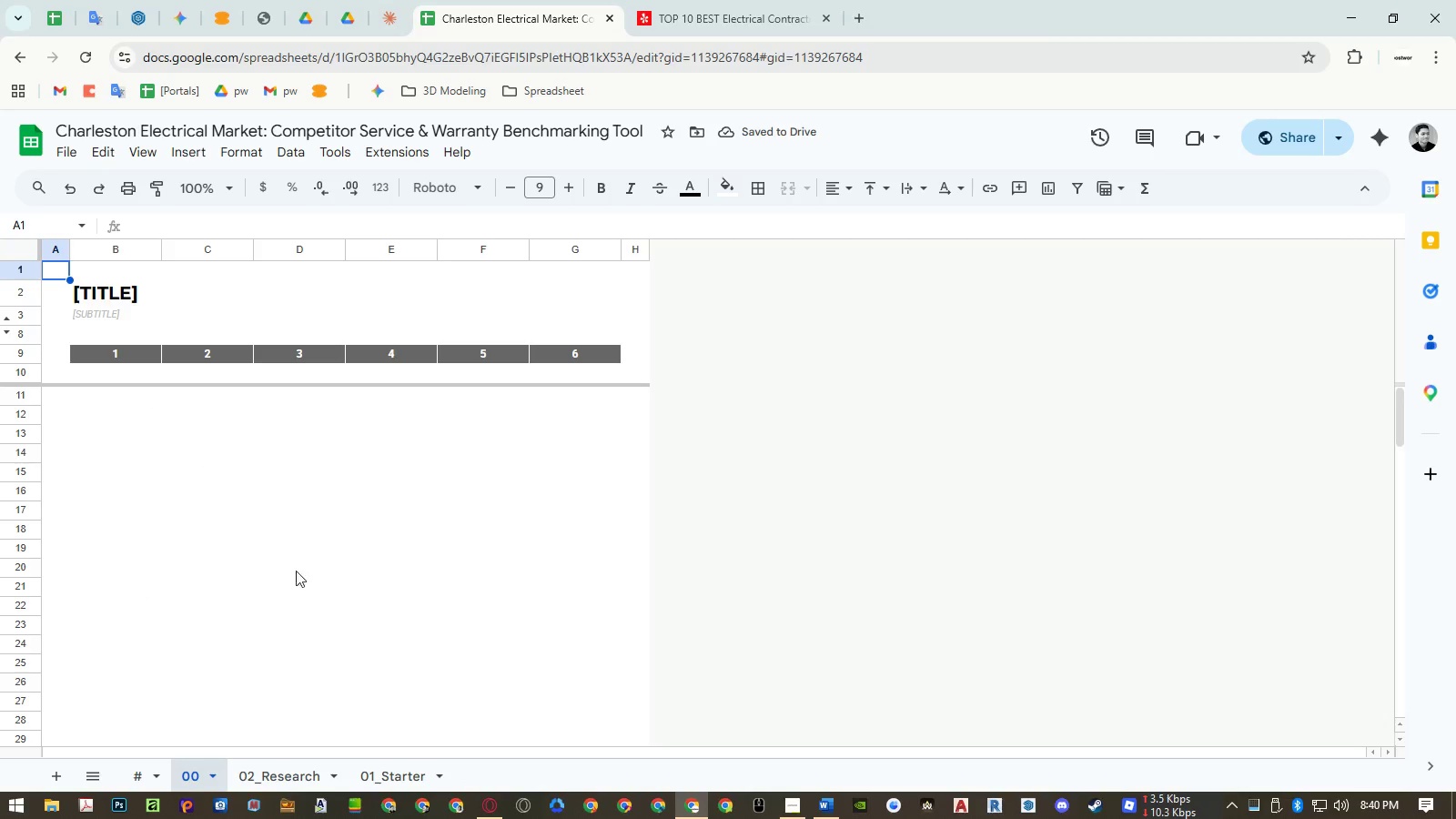 
left_click([319, 776])
 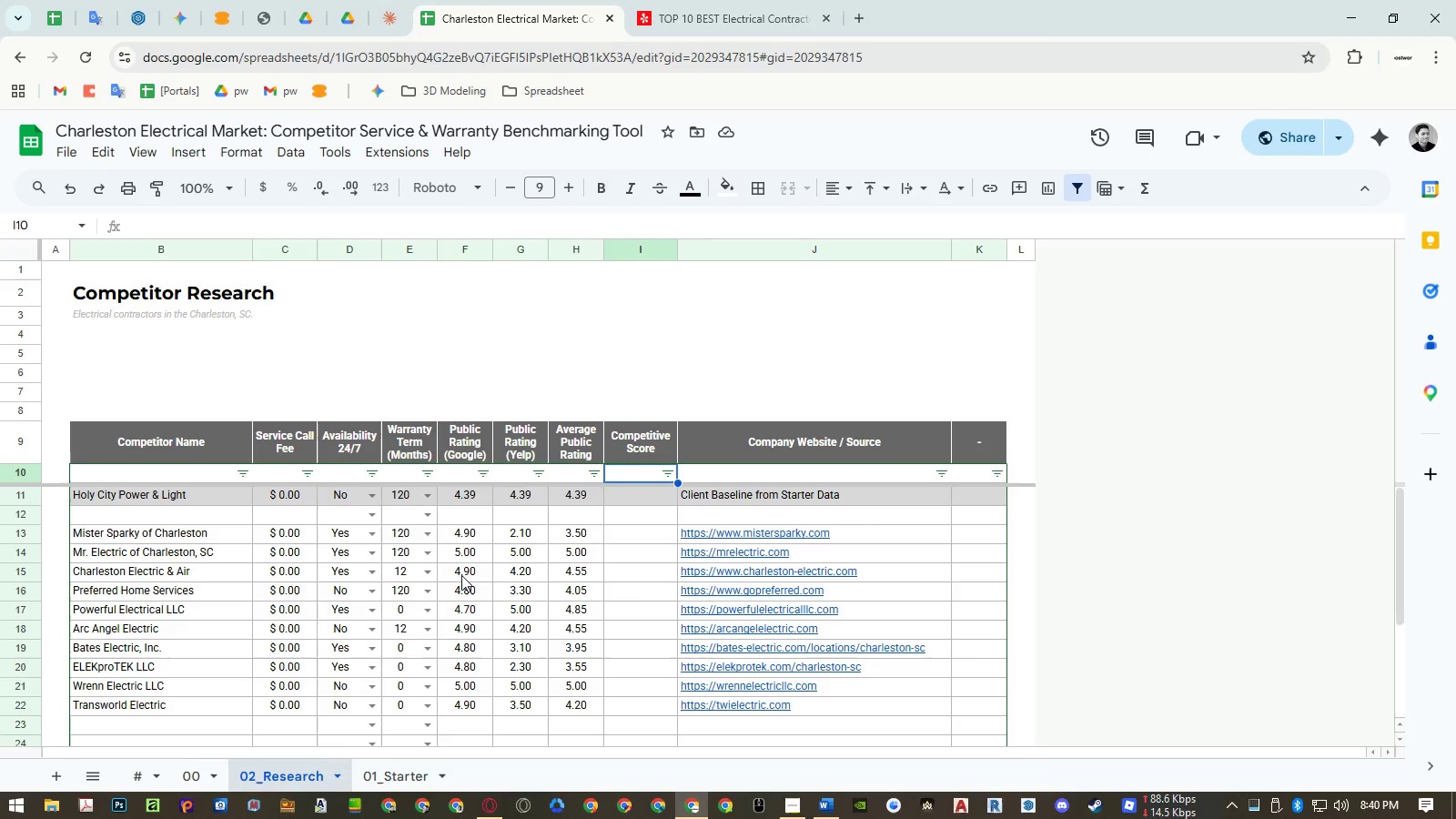 
left_click([207, 771])
 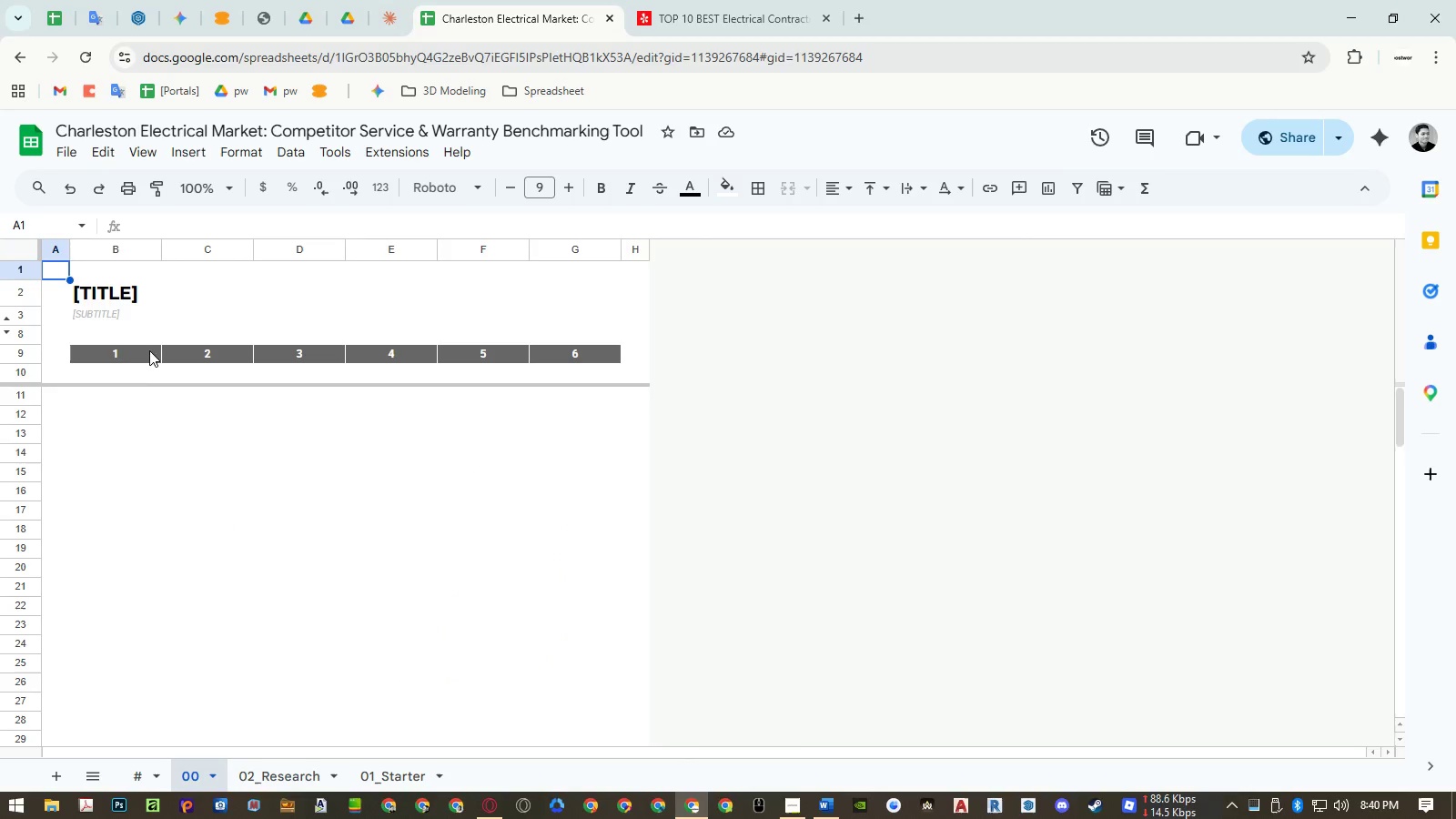 
left_click([140, 358])
 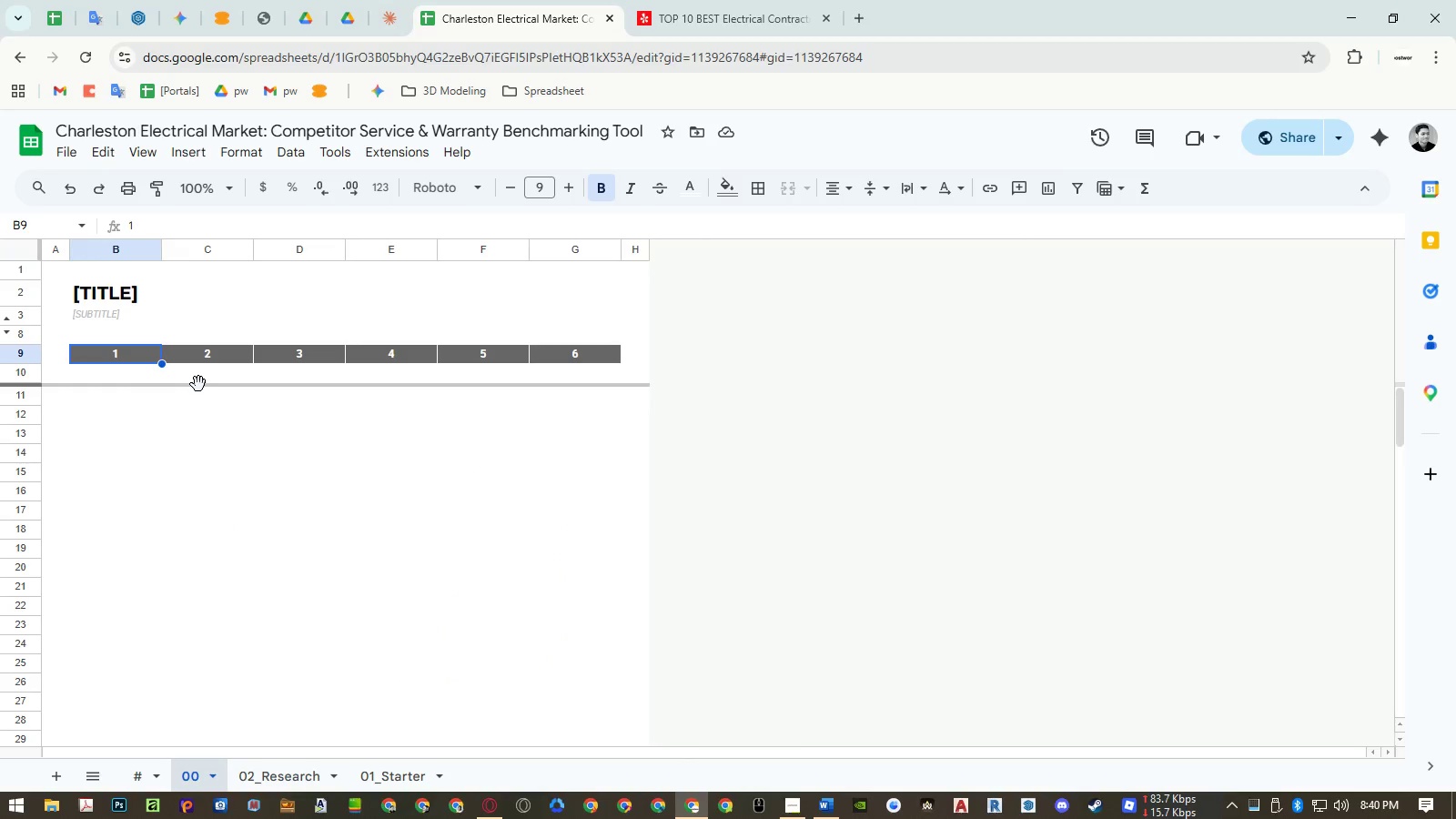 
type(Price)
 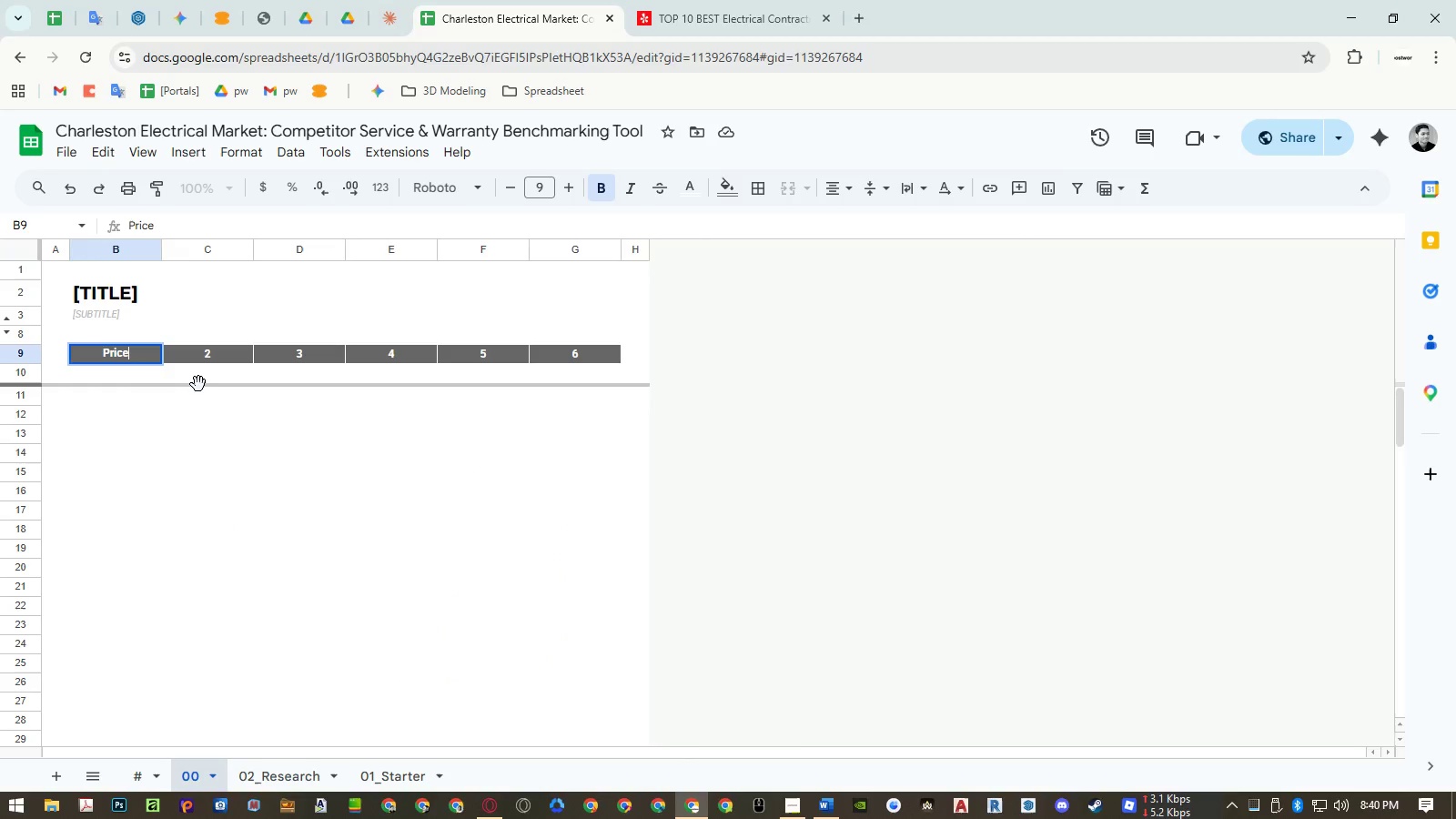 
key(ArrowRight)
 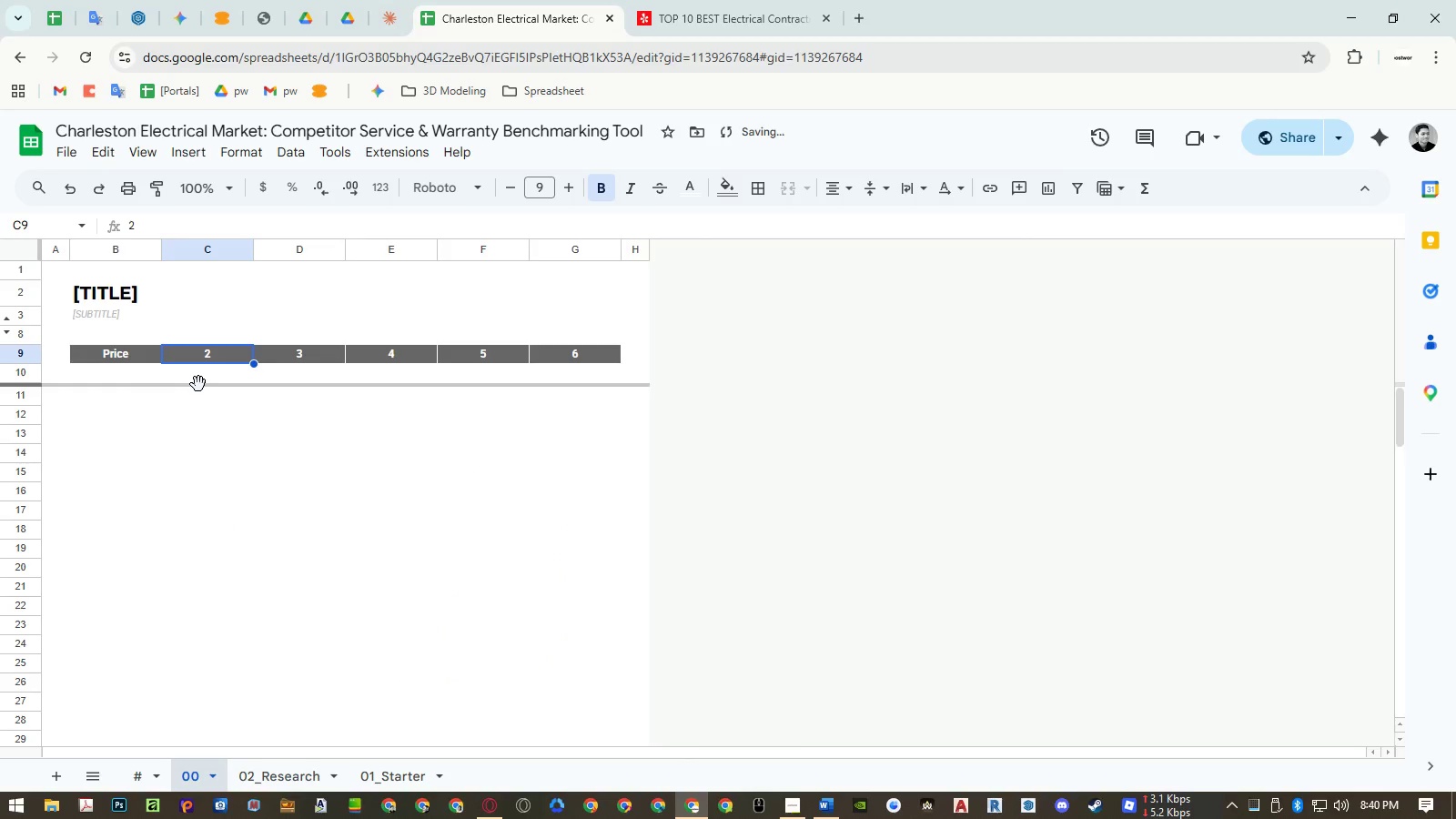 
type(Warranty)
 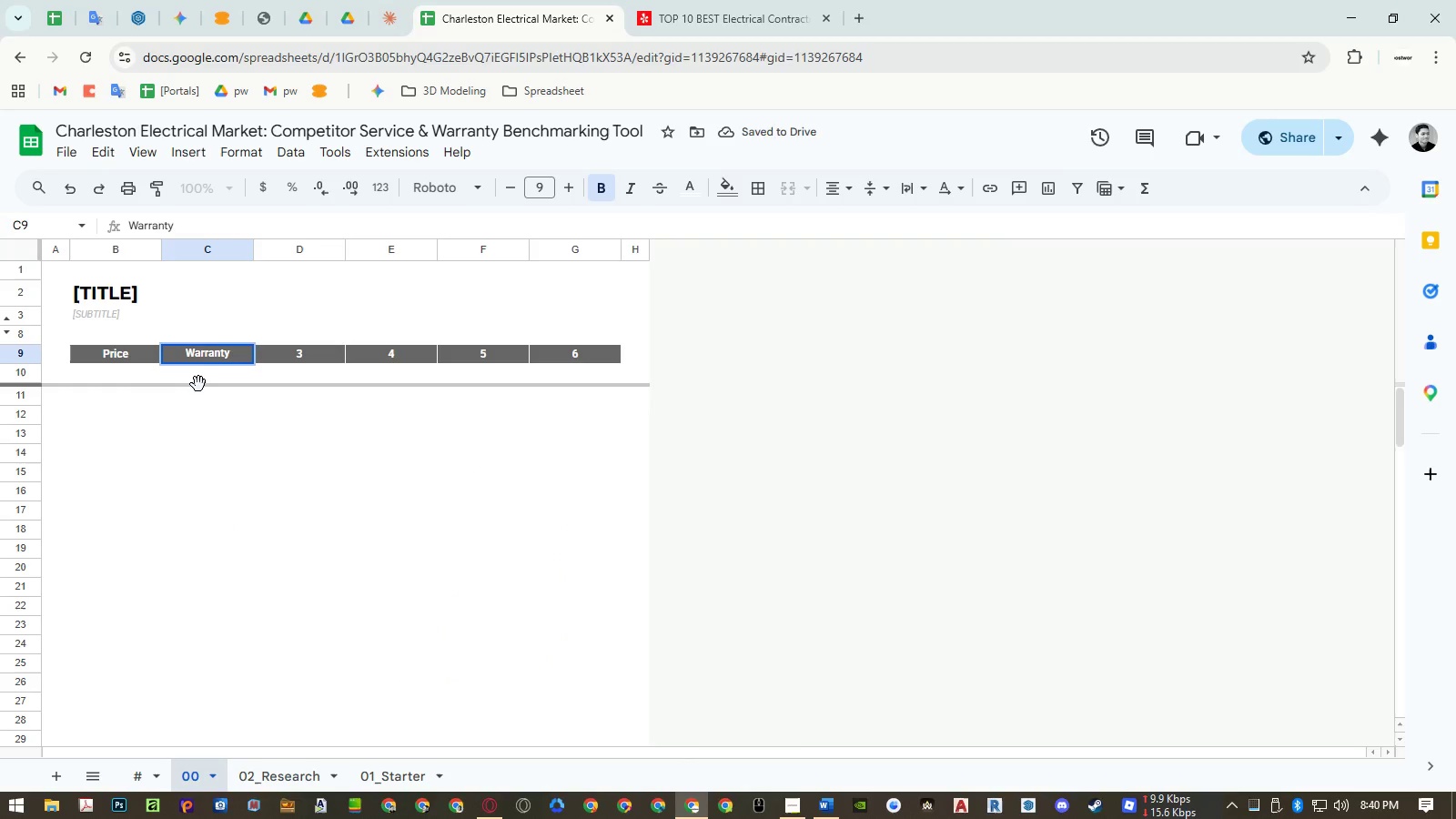 
key(ArrowRight)
 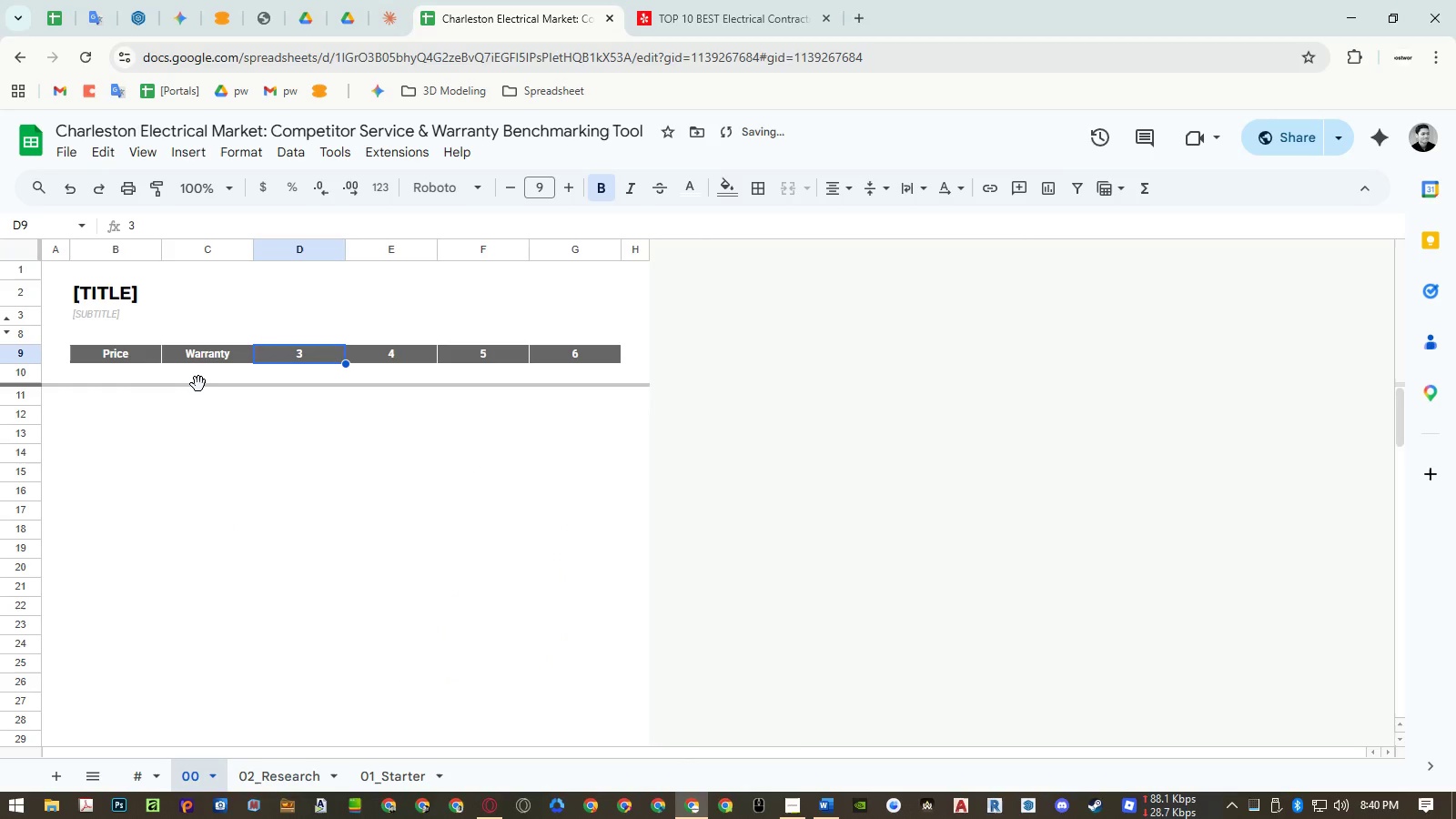 
type(Rating)
 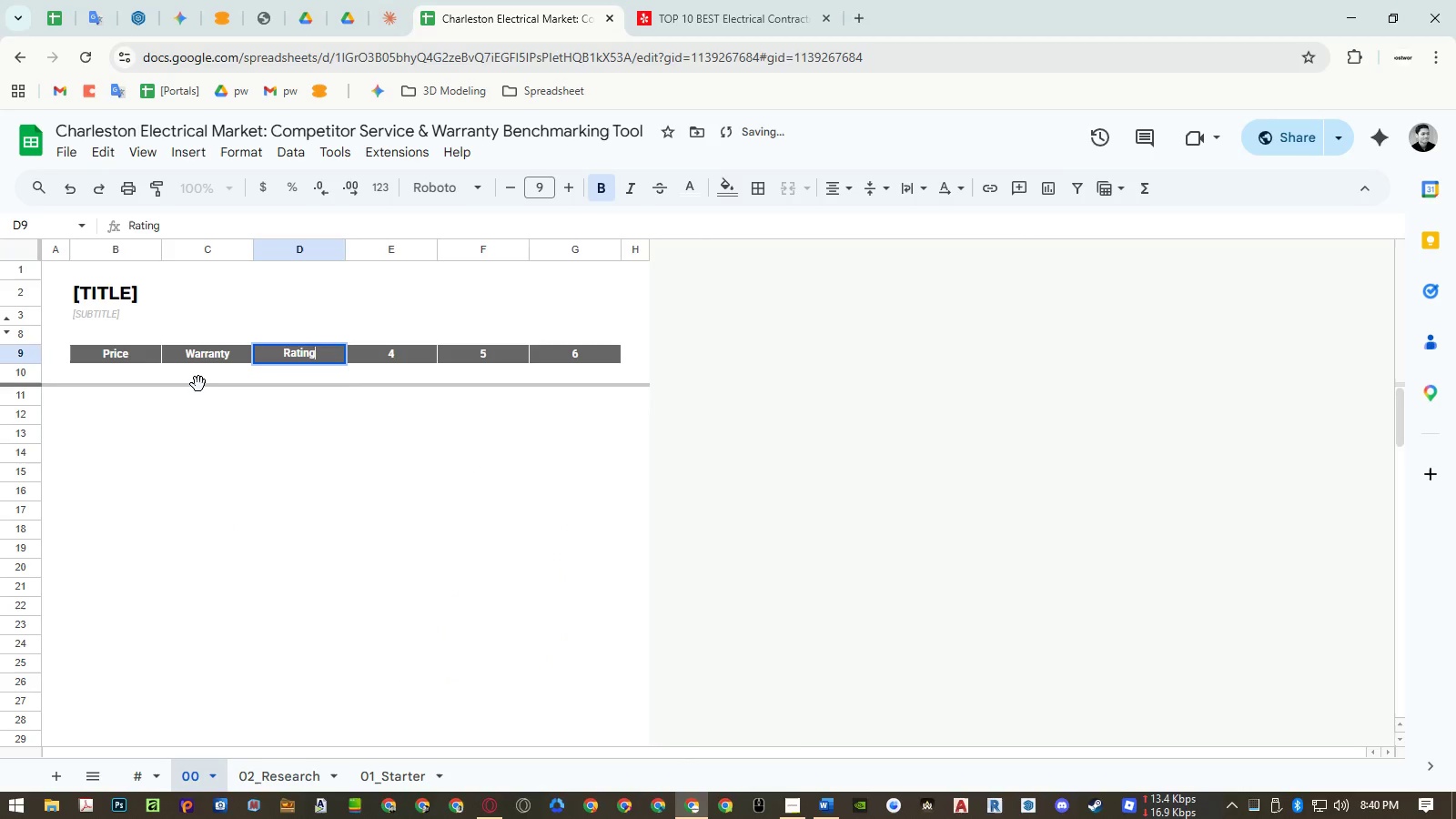 
key(Enter)
 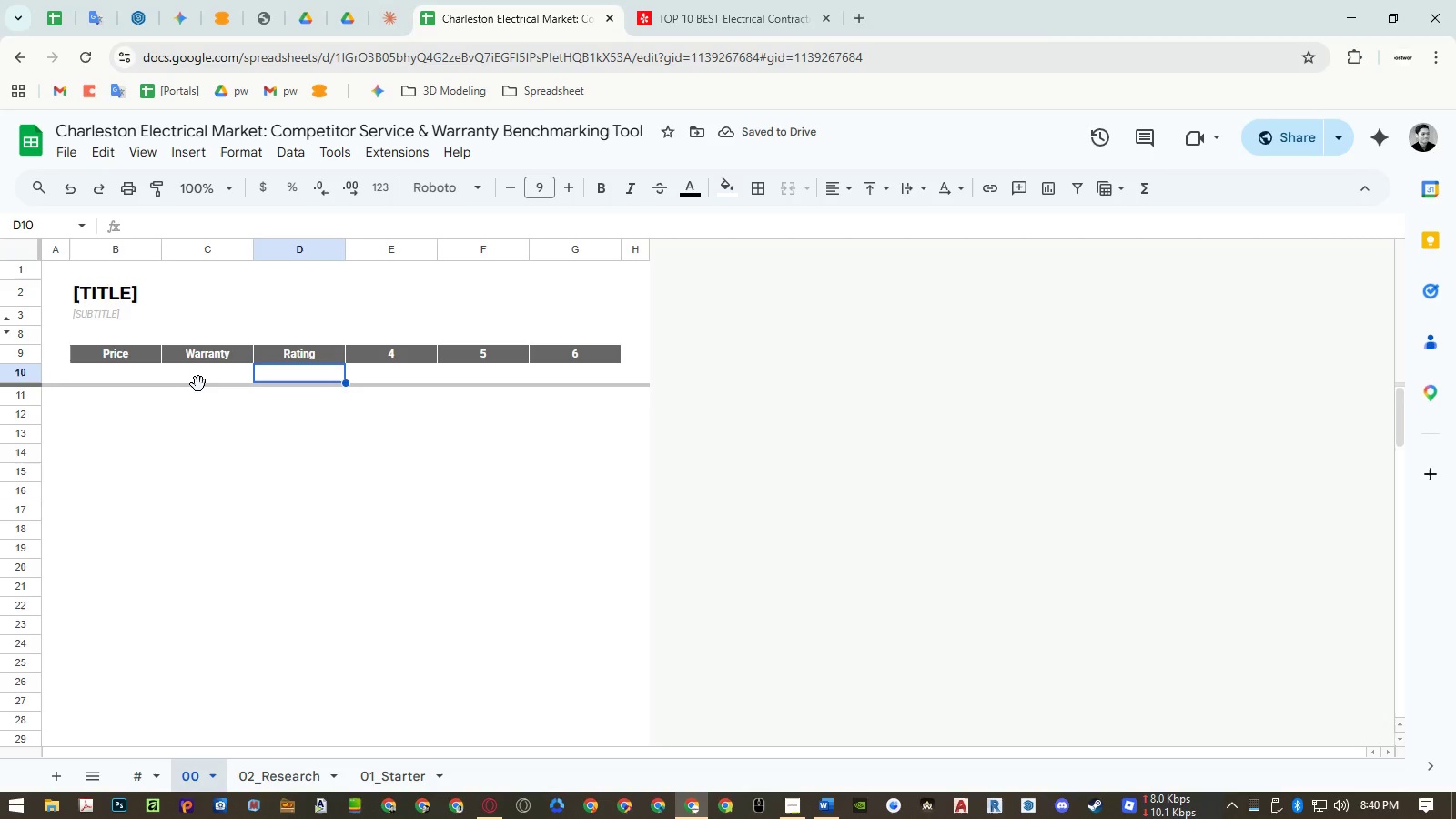 
wait(5.03)
 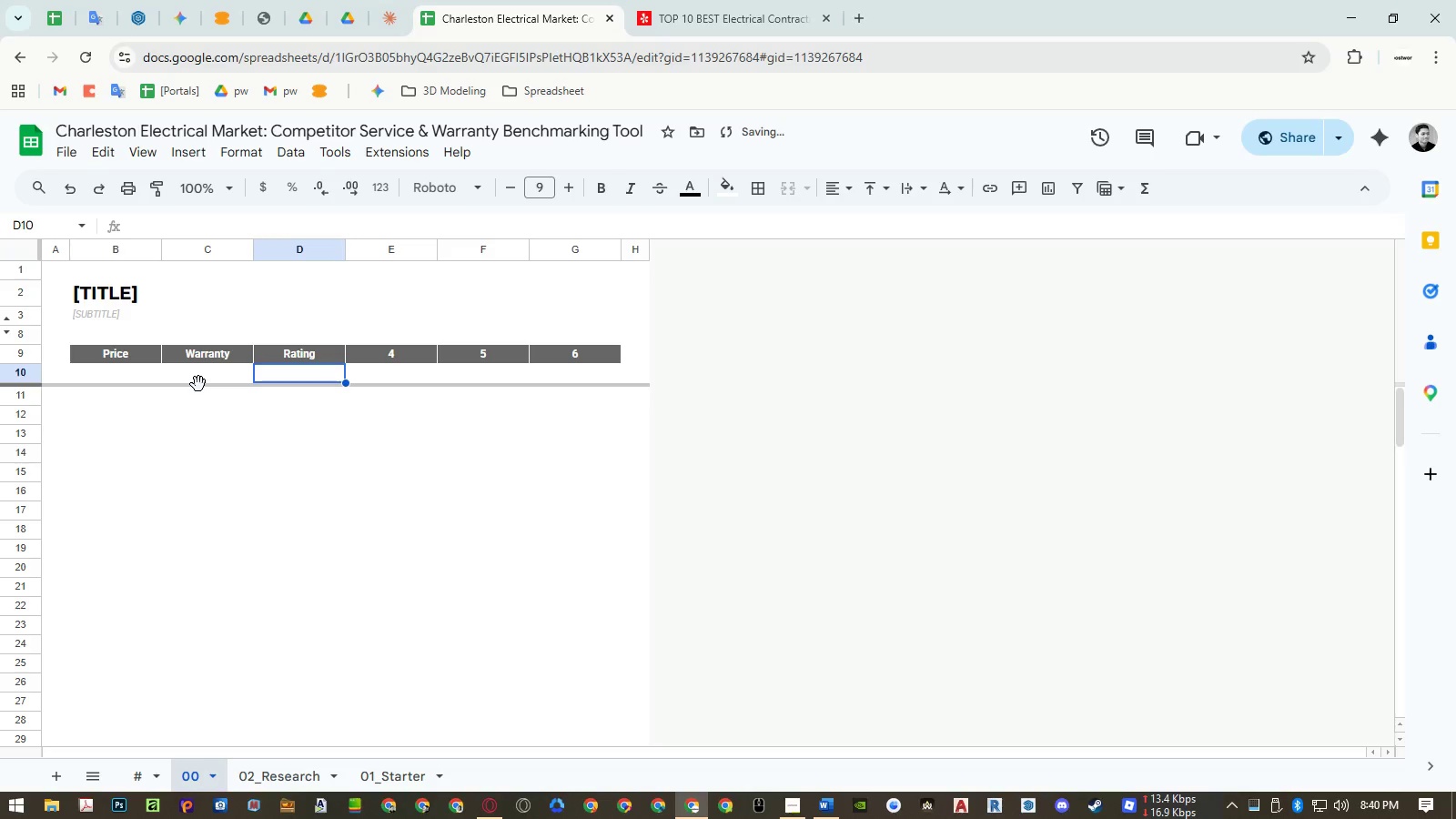 
left_click([295, 353])
 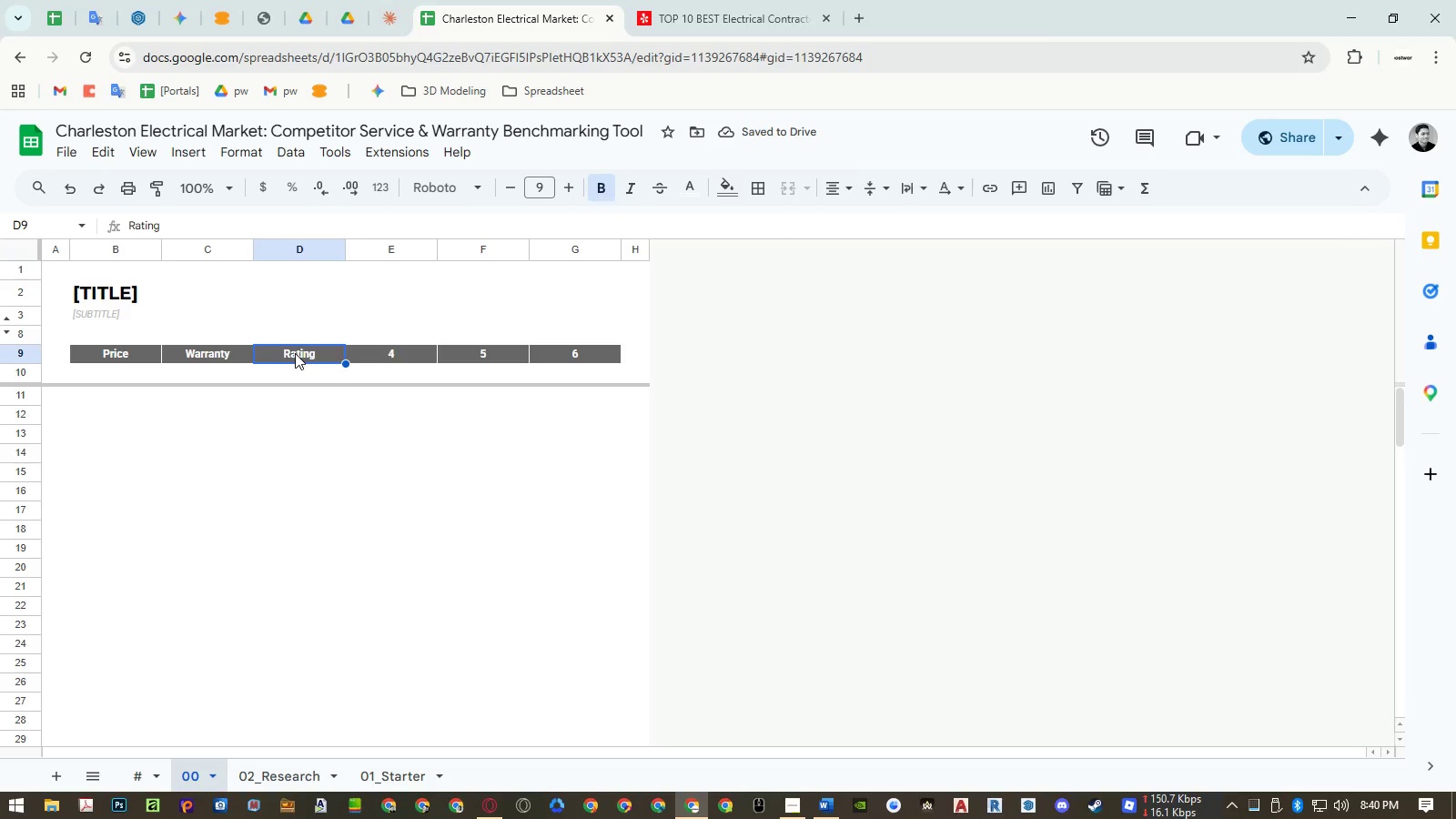 
key(Numpad3)
 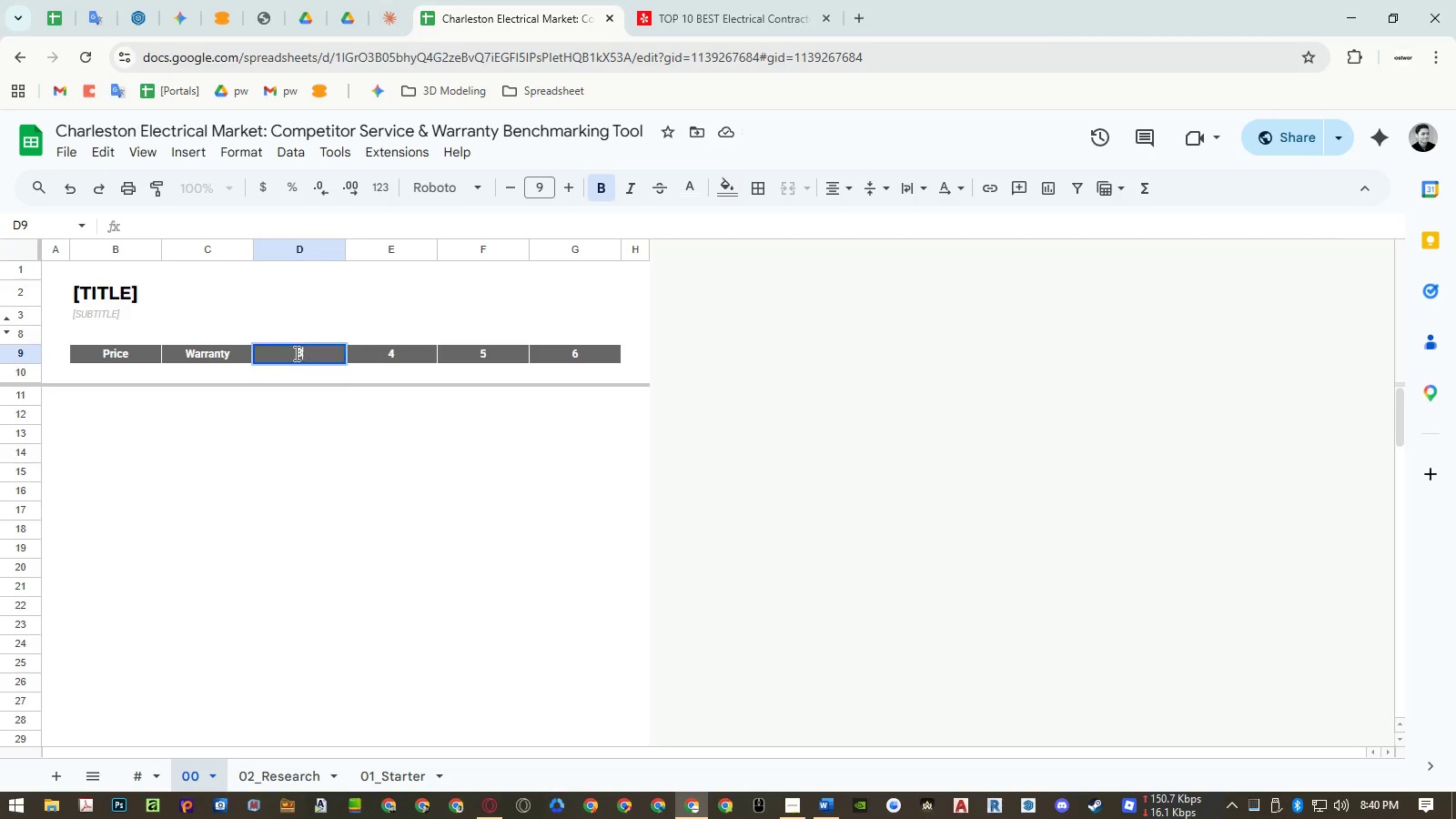 
key(NumpadEnter)
 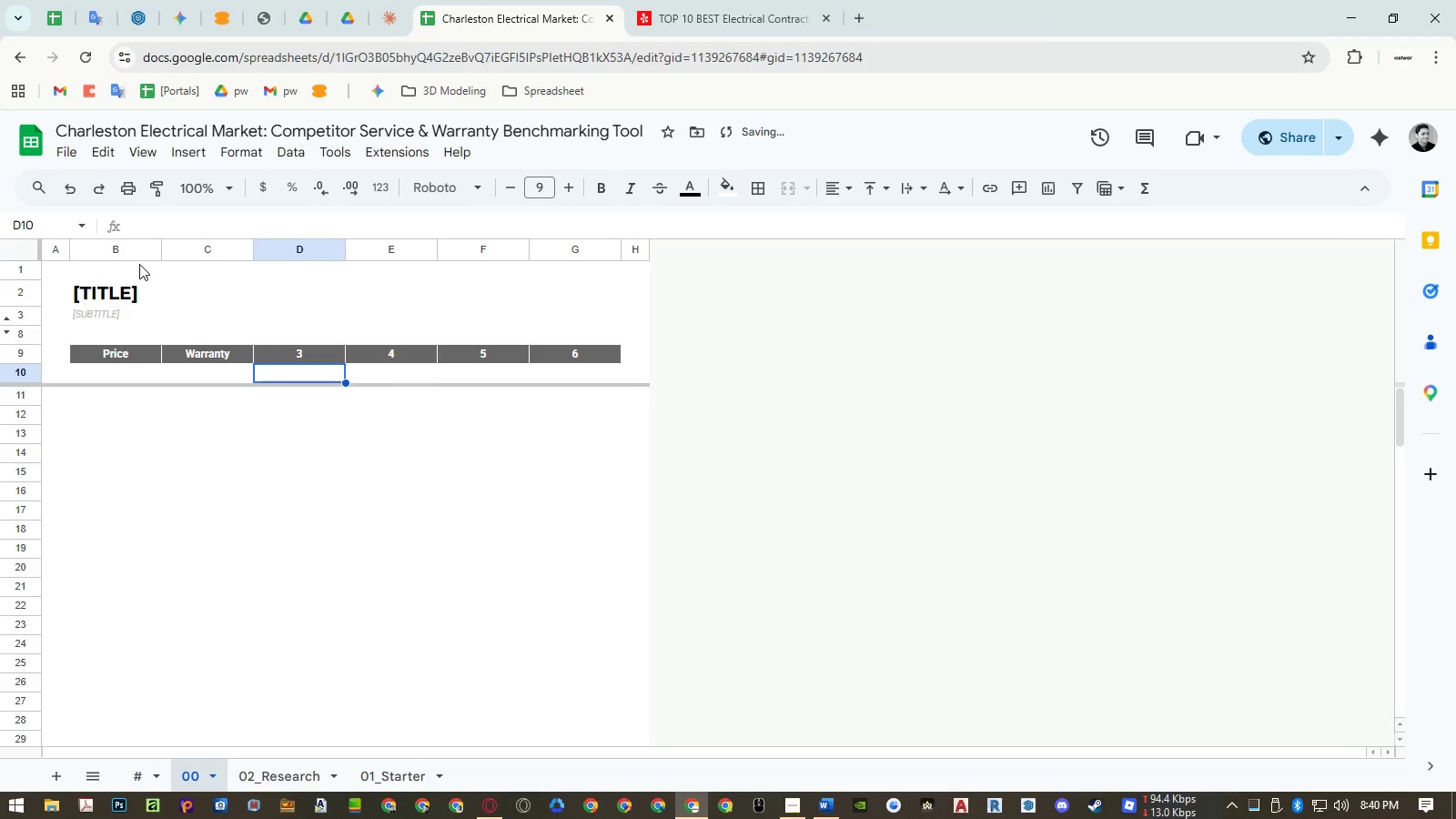 
right_click([137, 253])
 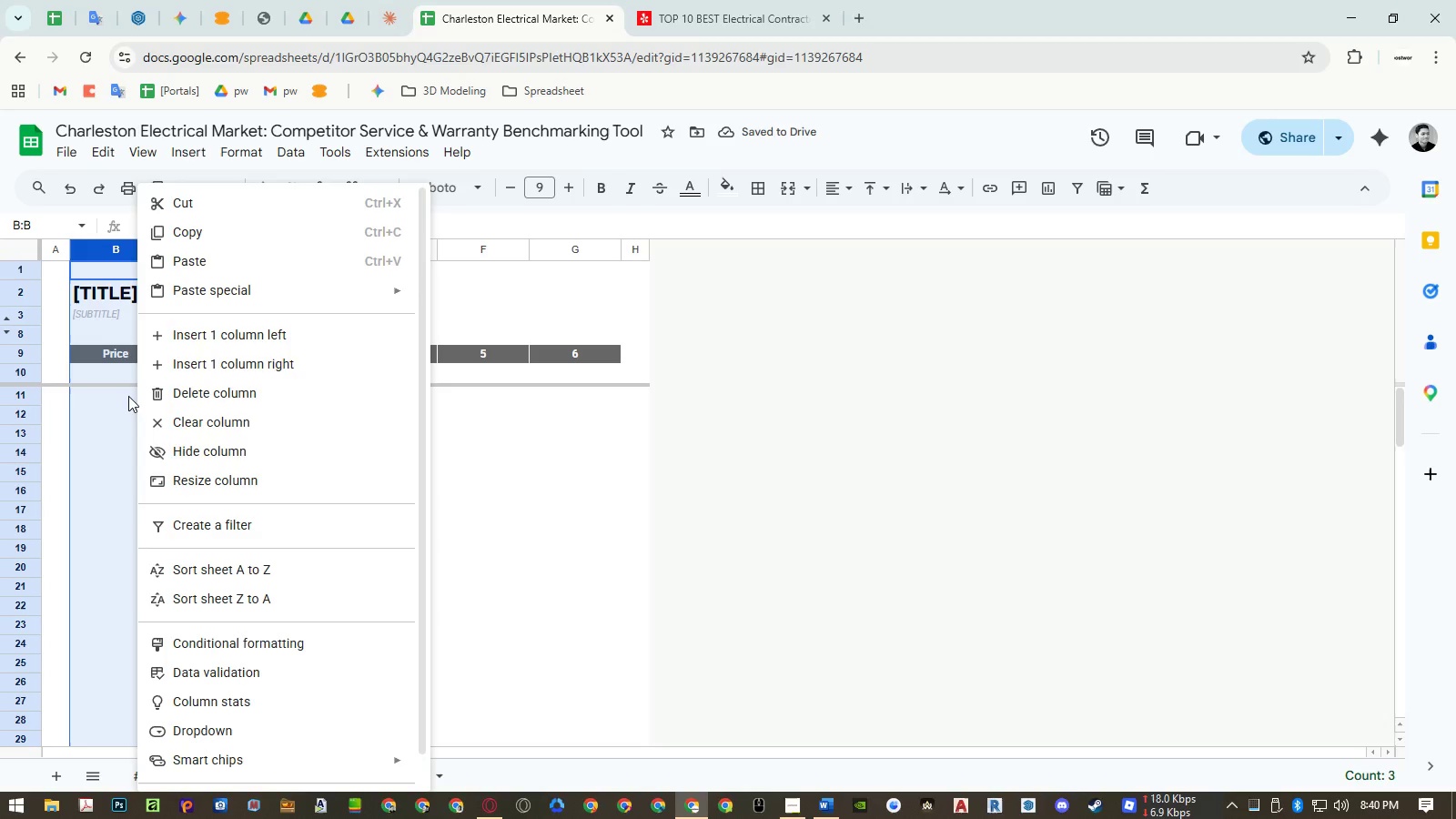 
left_click([126, 396])
 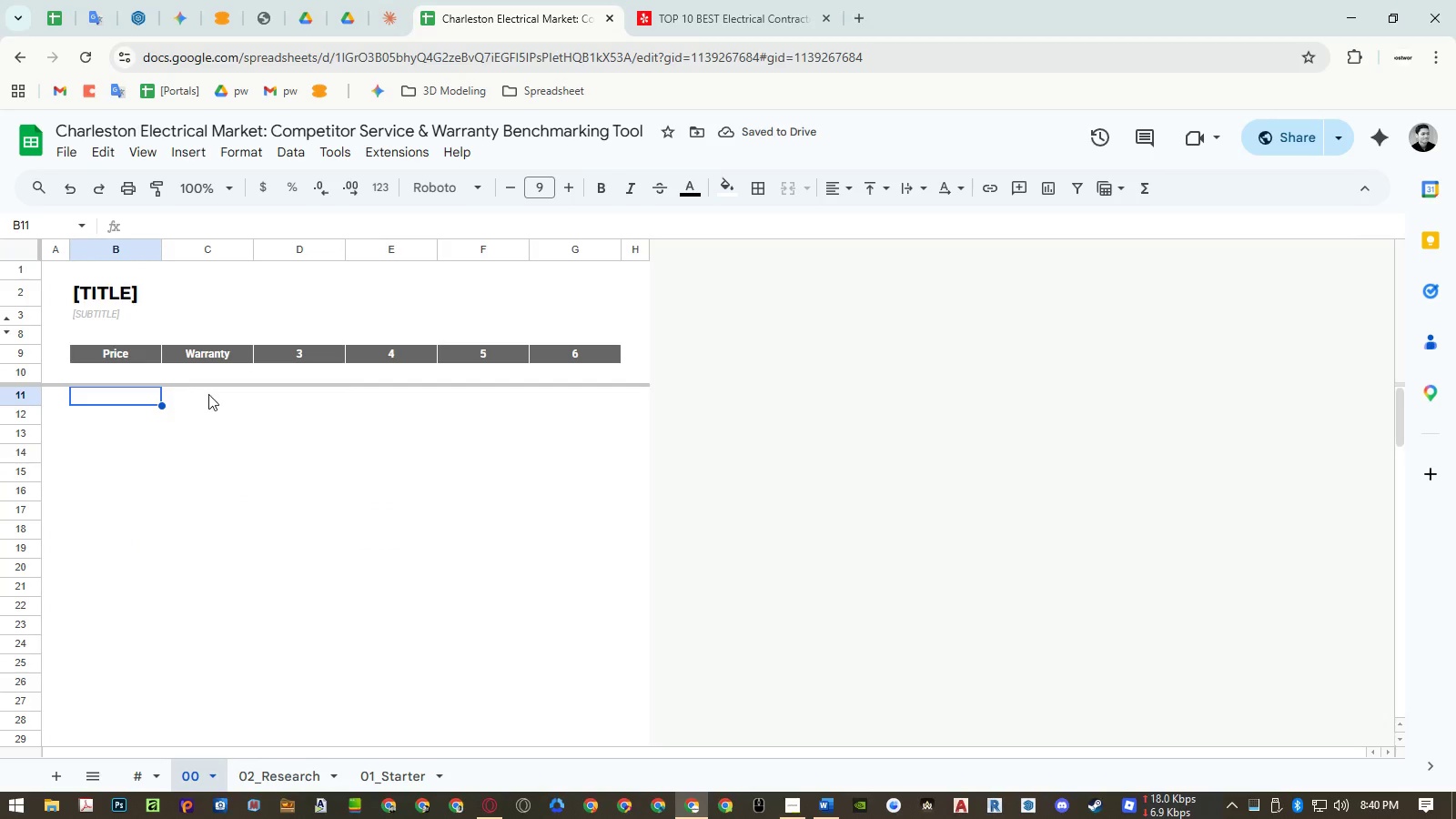 
scroll: coordinate [230, 391], scroll_direction: up, amount: 6.0
 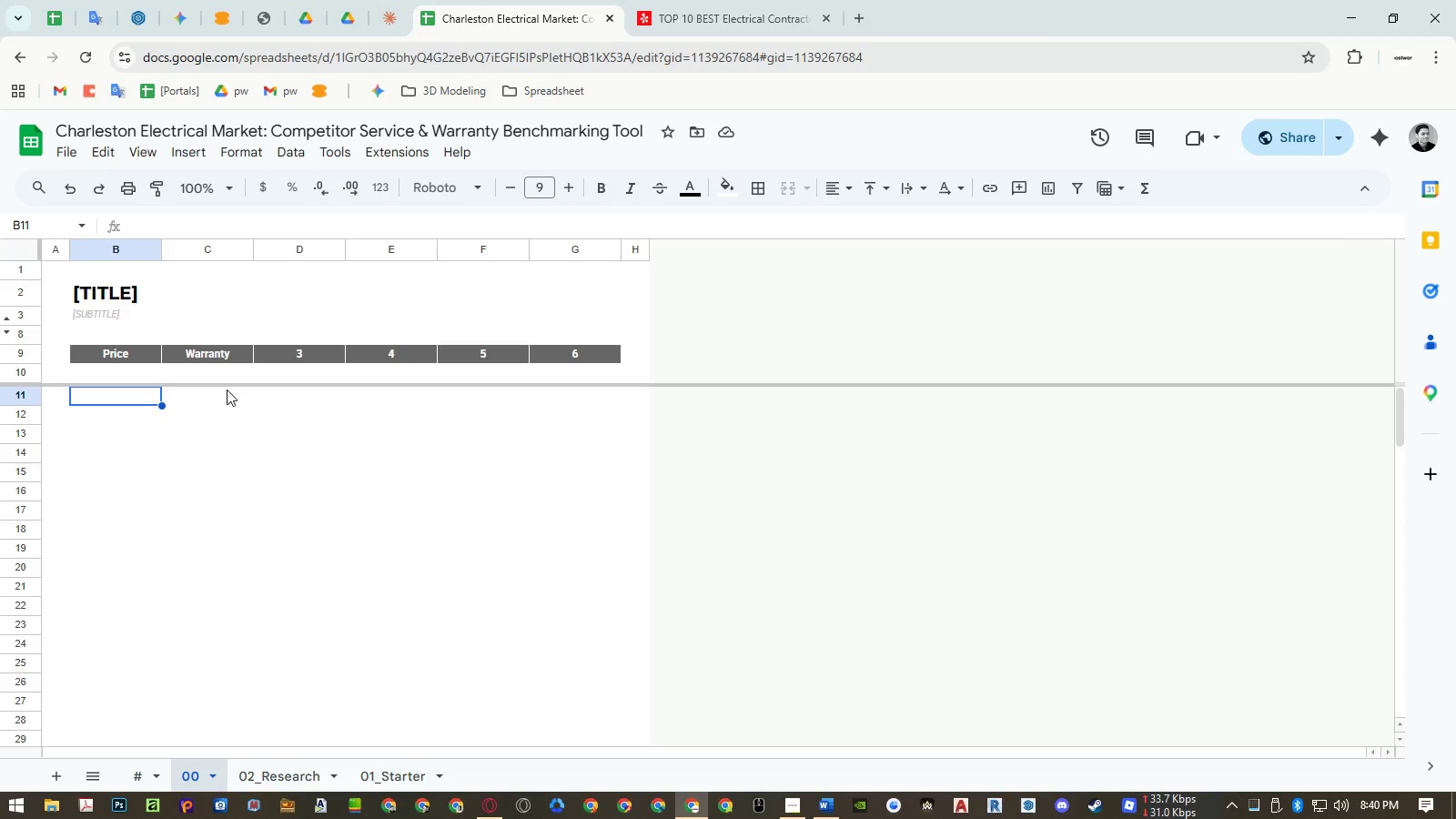 
wait(14.76)
 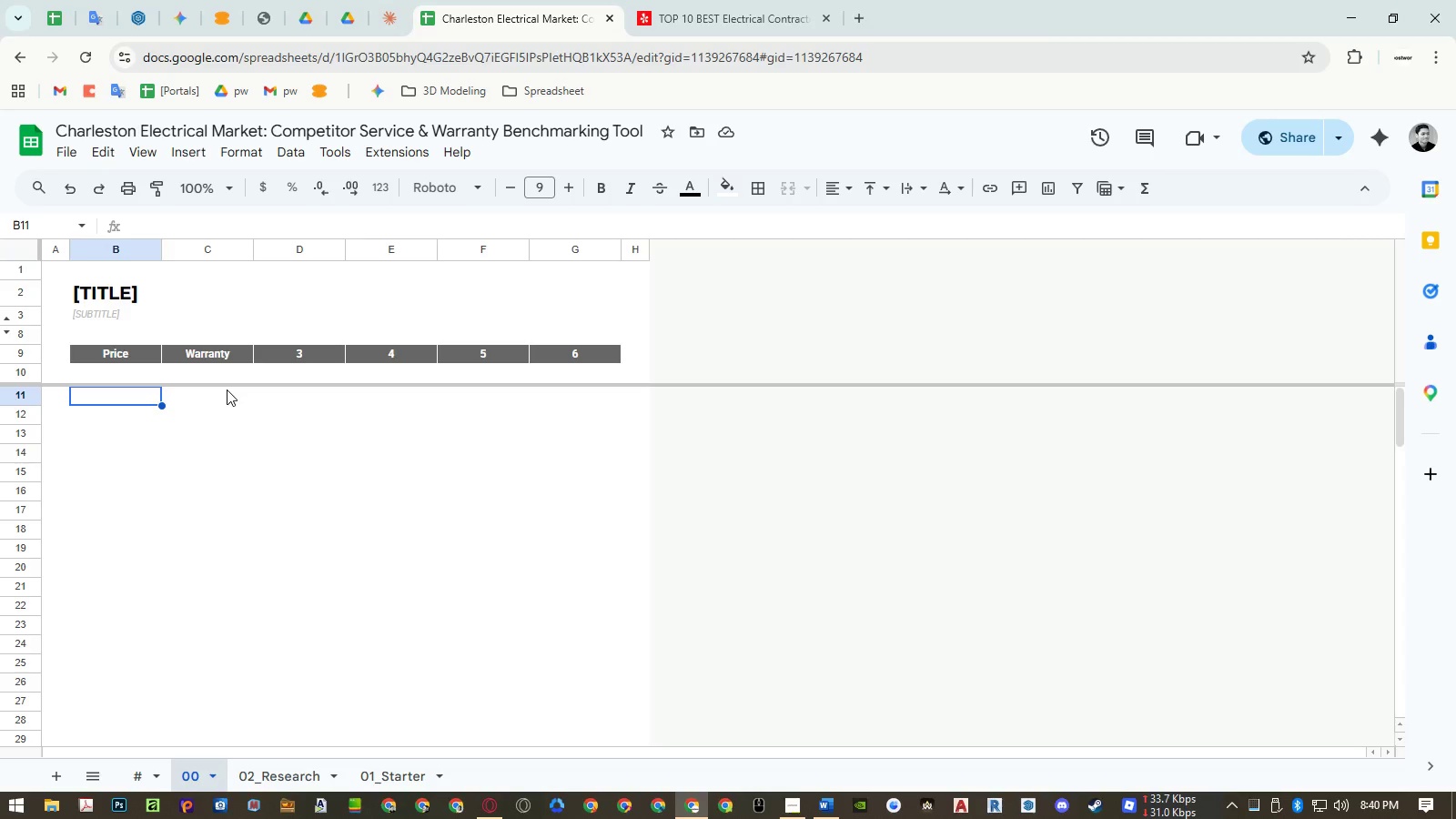 
key(Numpad0)
 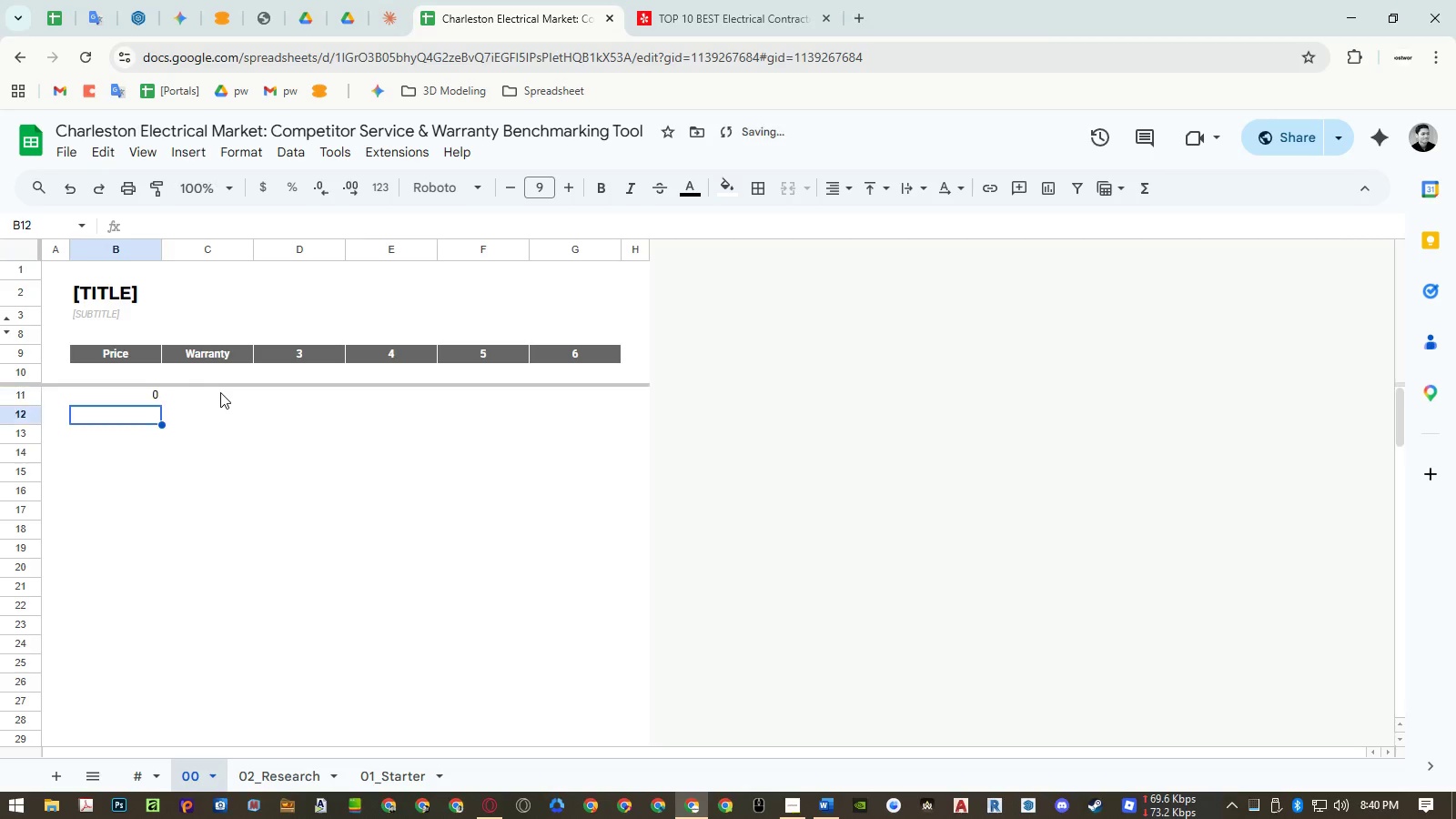 
key(NumpadEnter)
 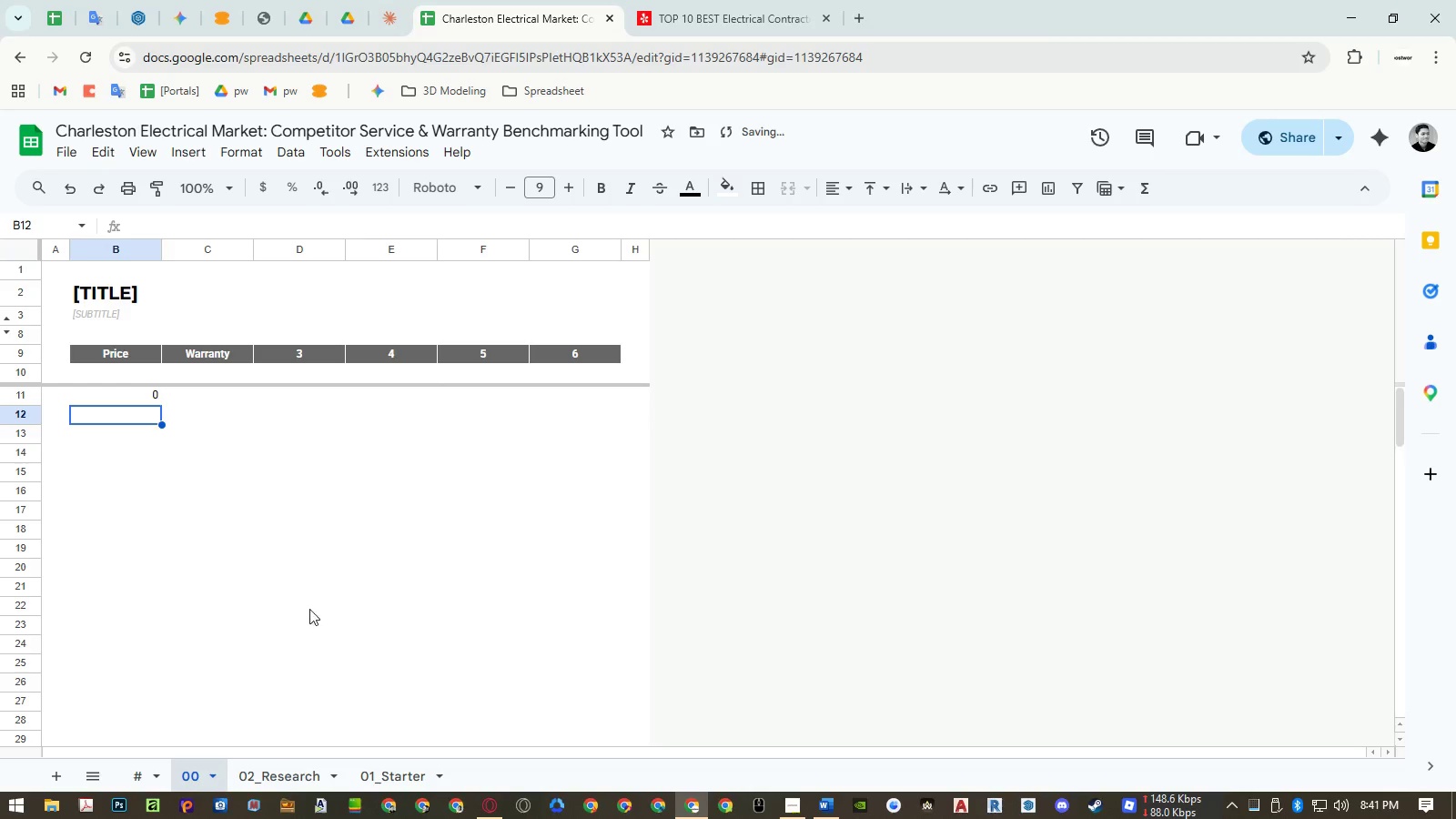 
left_click([379, 770])
 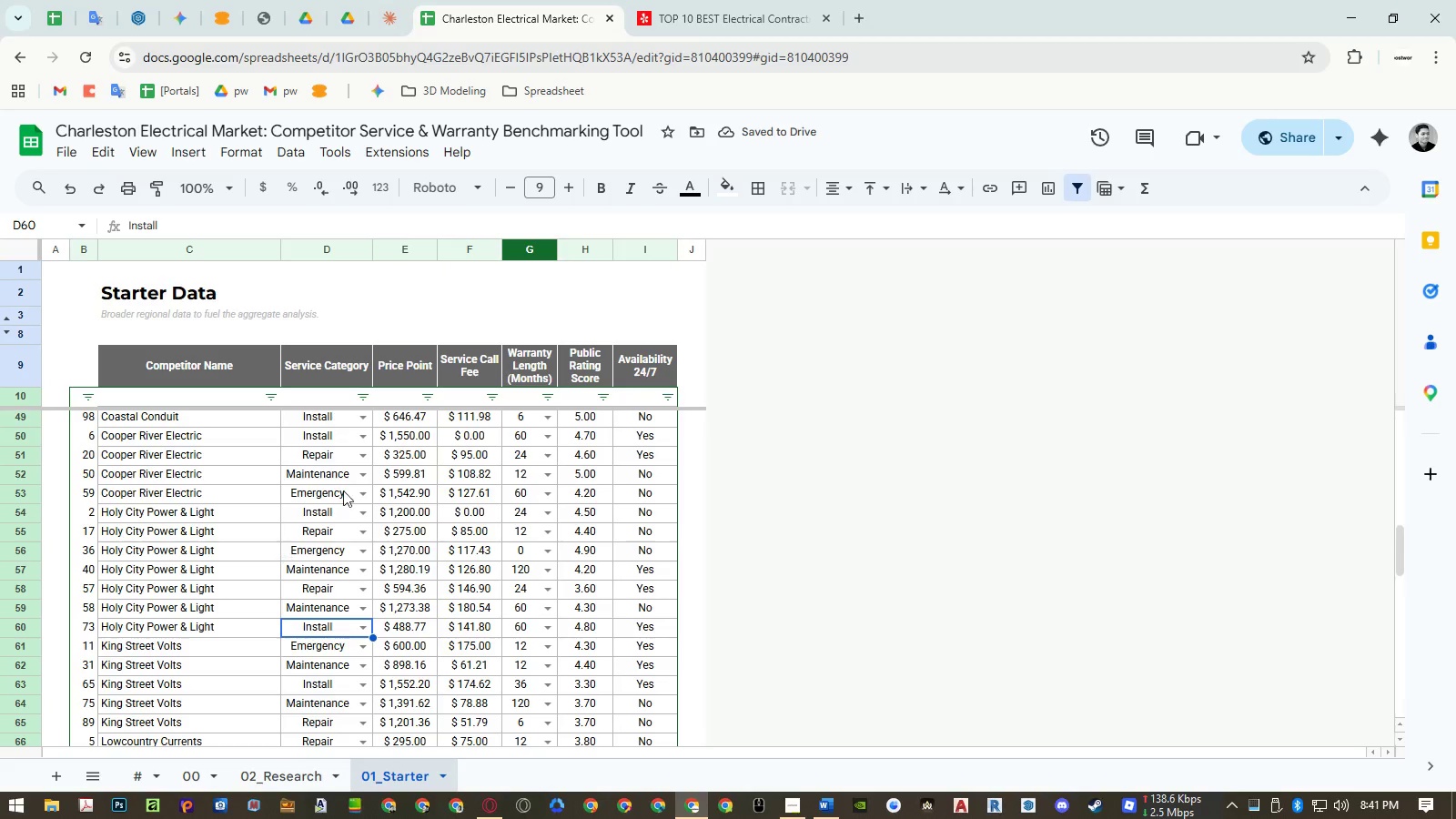 
scroll: coordinate [428, 445], scroll_direction: up, amount: 15.0
 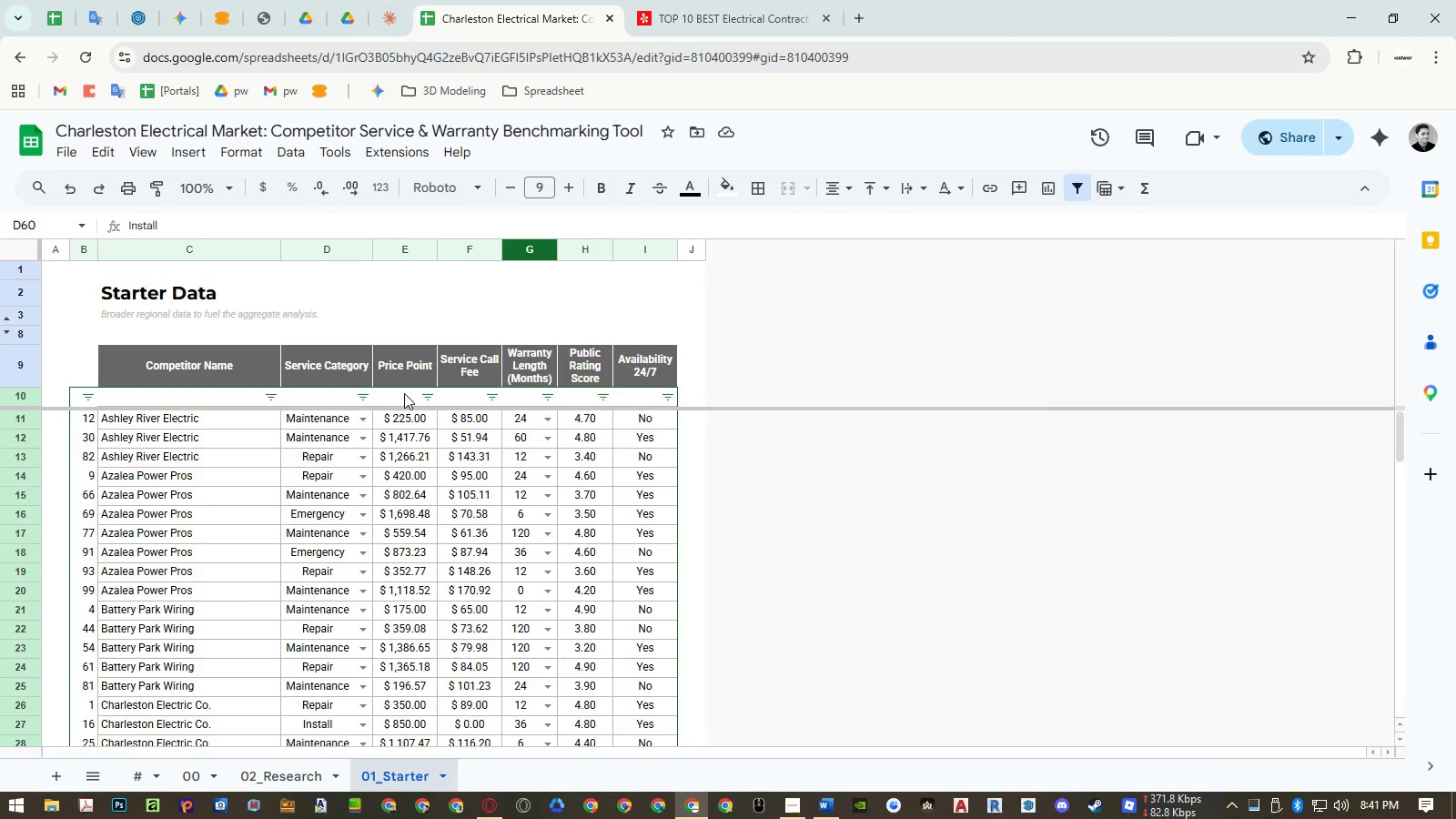 
wait(7.53)
 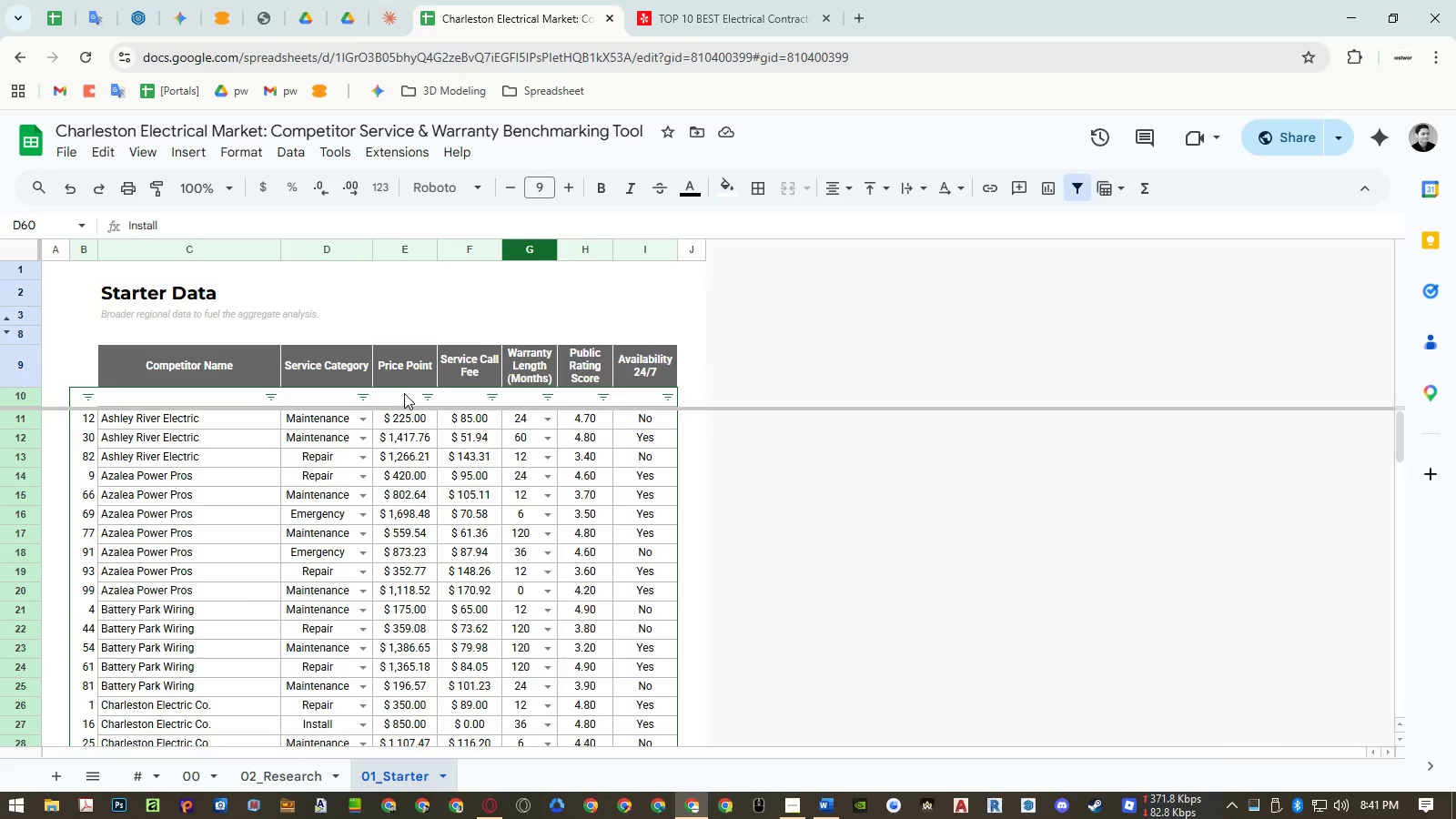 
left_click([784, 801])